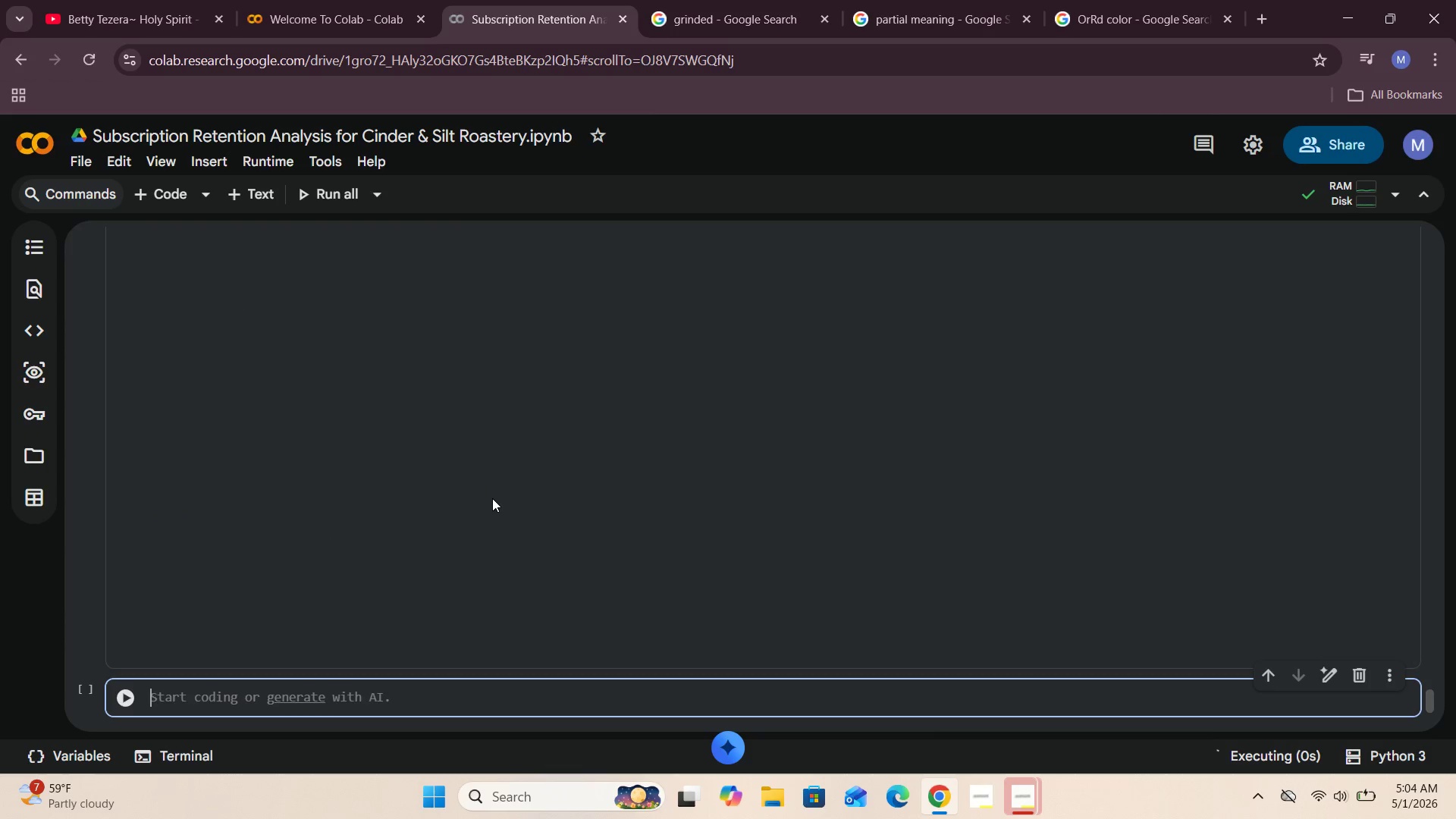 
key(Shift+ShiftRight)
 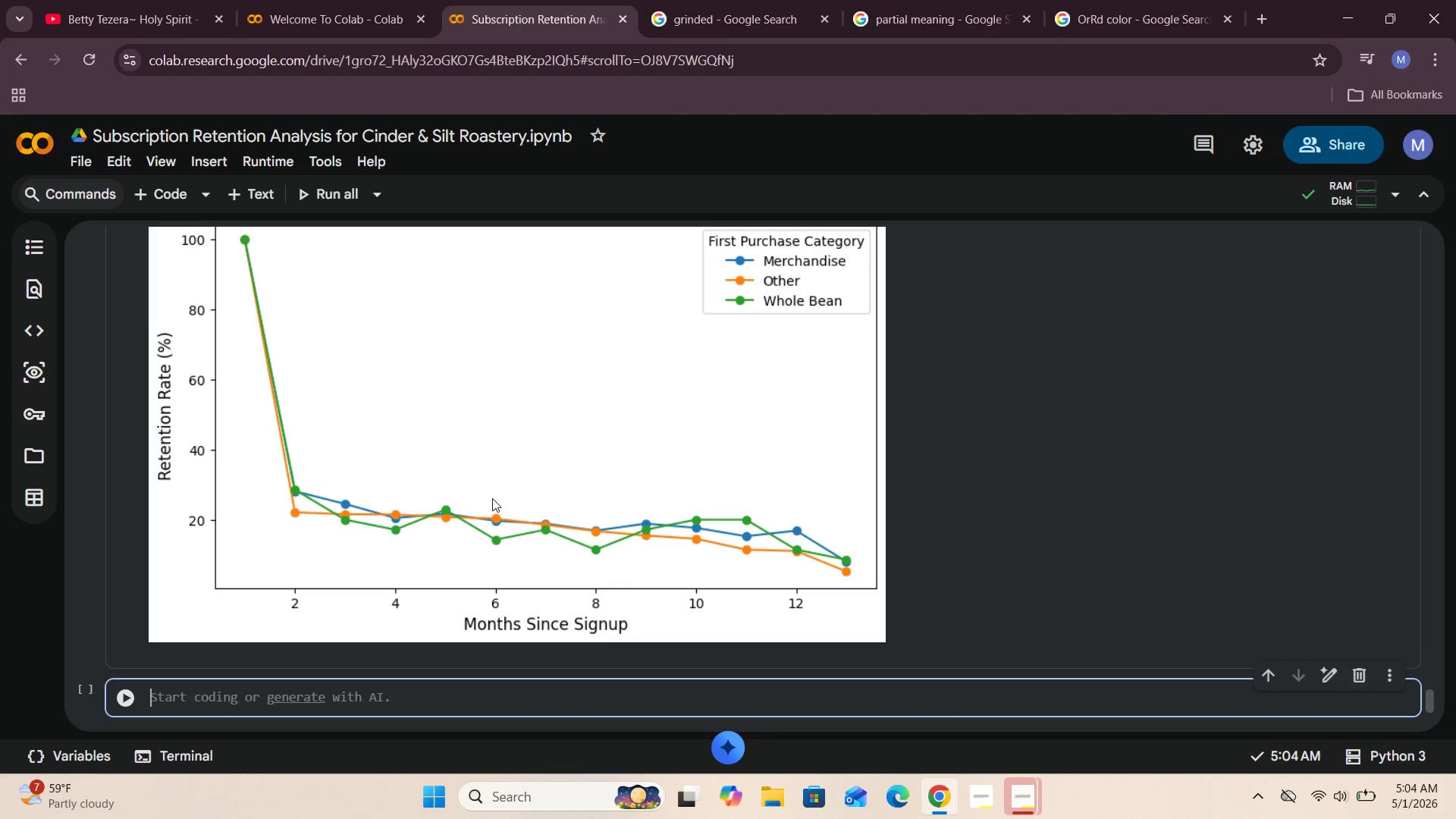 
scroll: coordinate [492, 498], scroll_direction: up, amount: 1.0
 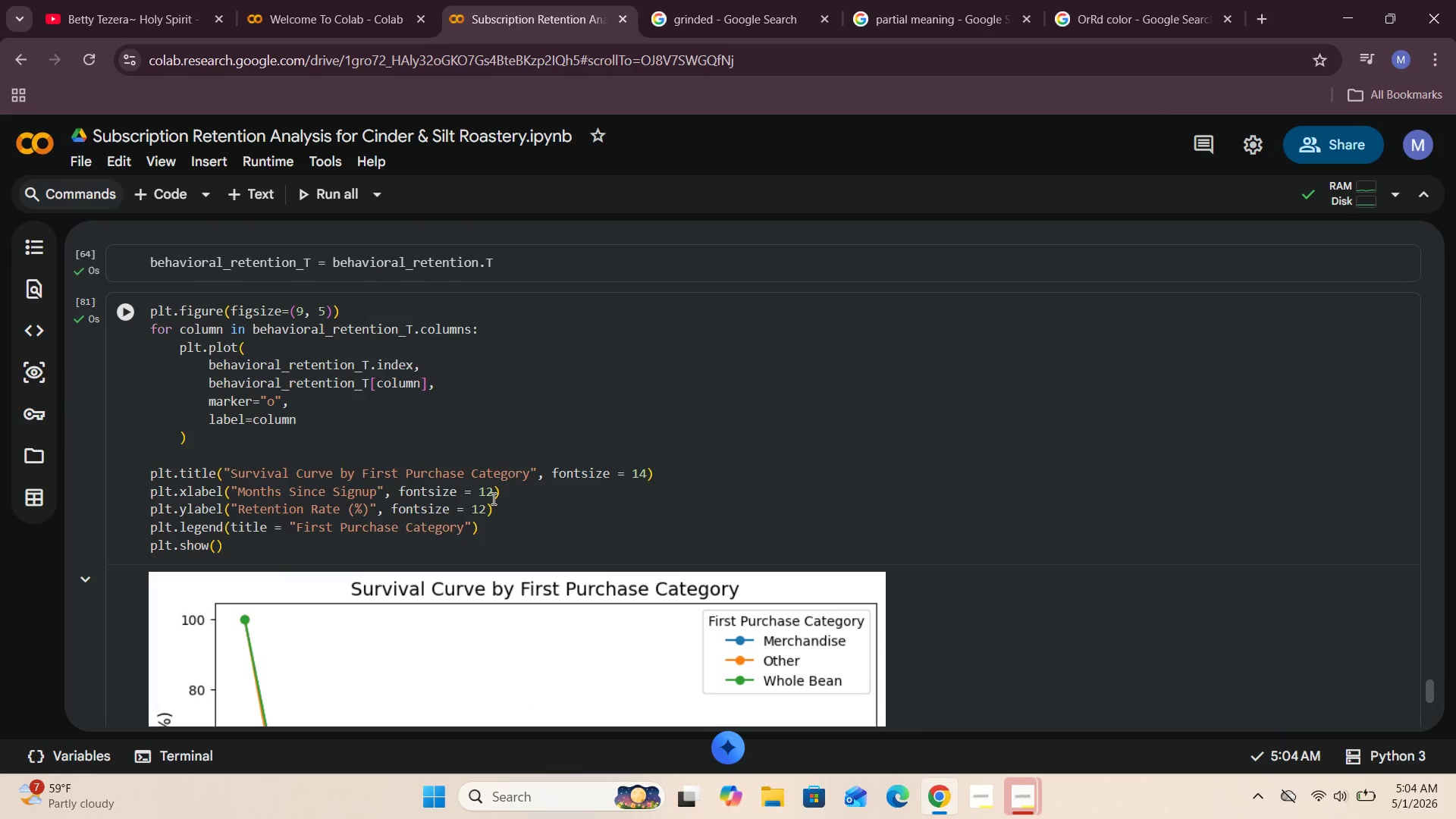 
scroll: coordinate [492, 498], scroll_direction: down, amount: 4.0
 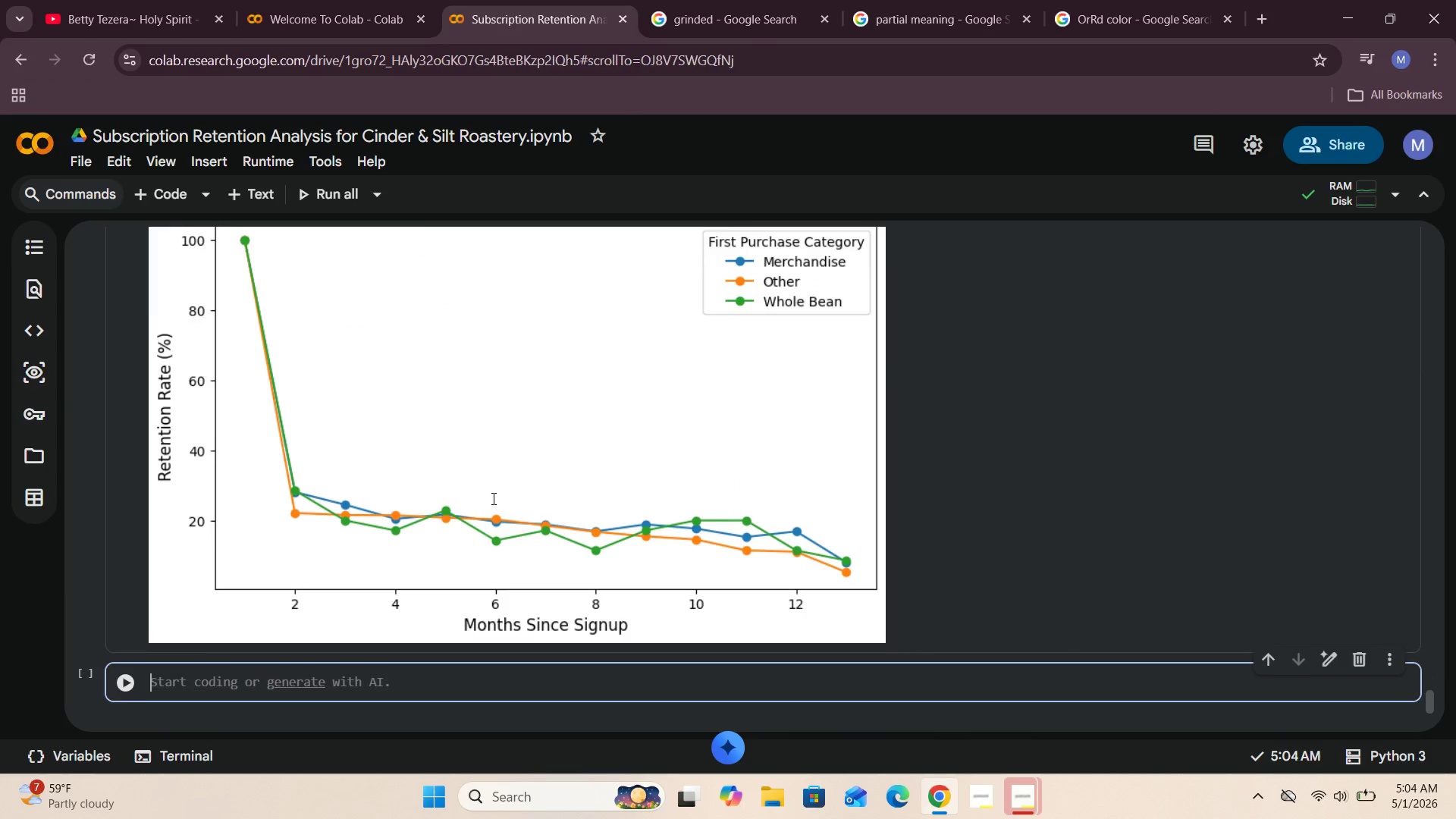 
scroll: coordinate [492, 498], scroll_direction: up, amount: 1.0
 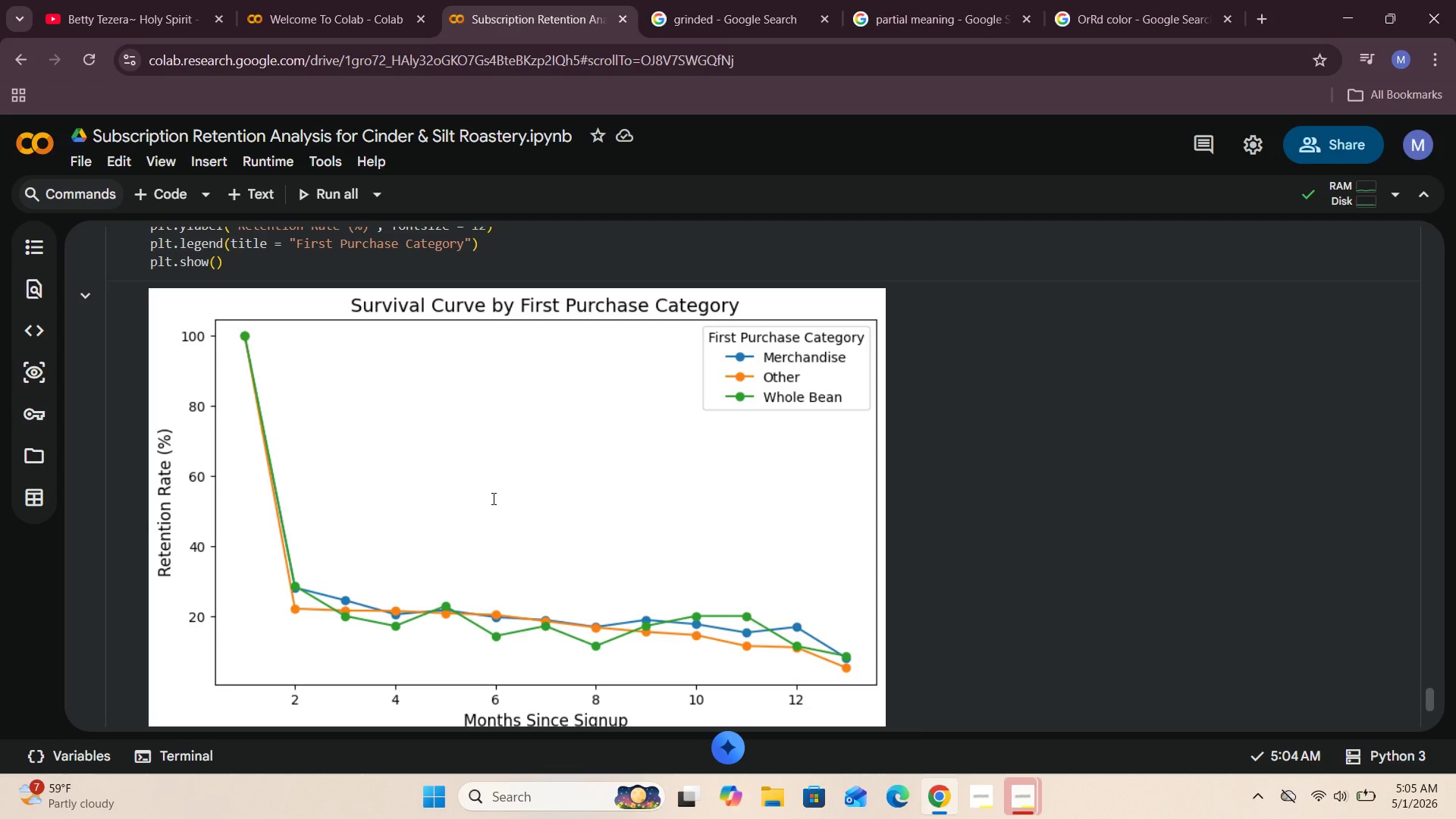 
wait(41.35)
 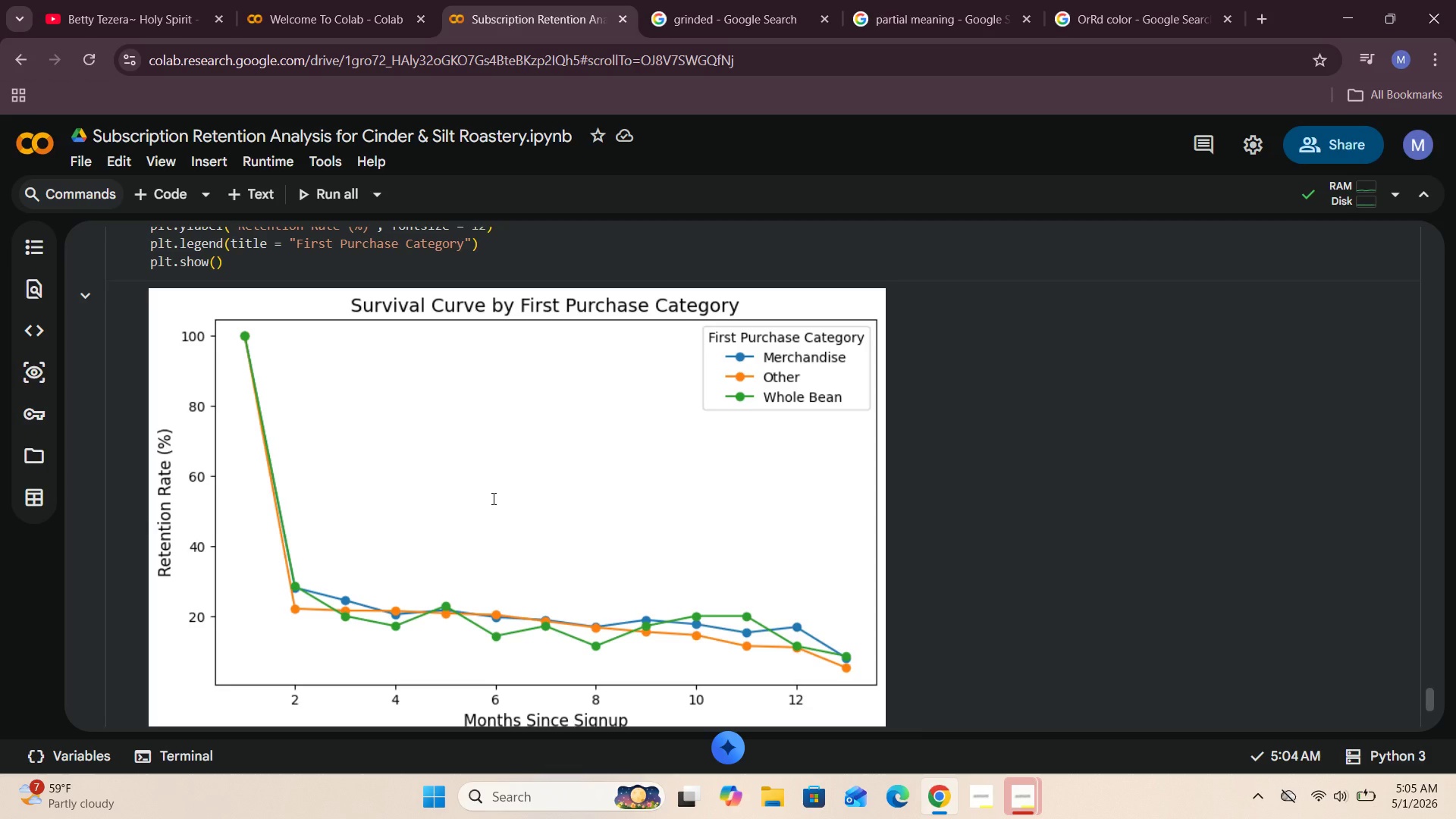 
left_click([971, 728])